 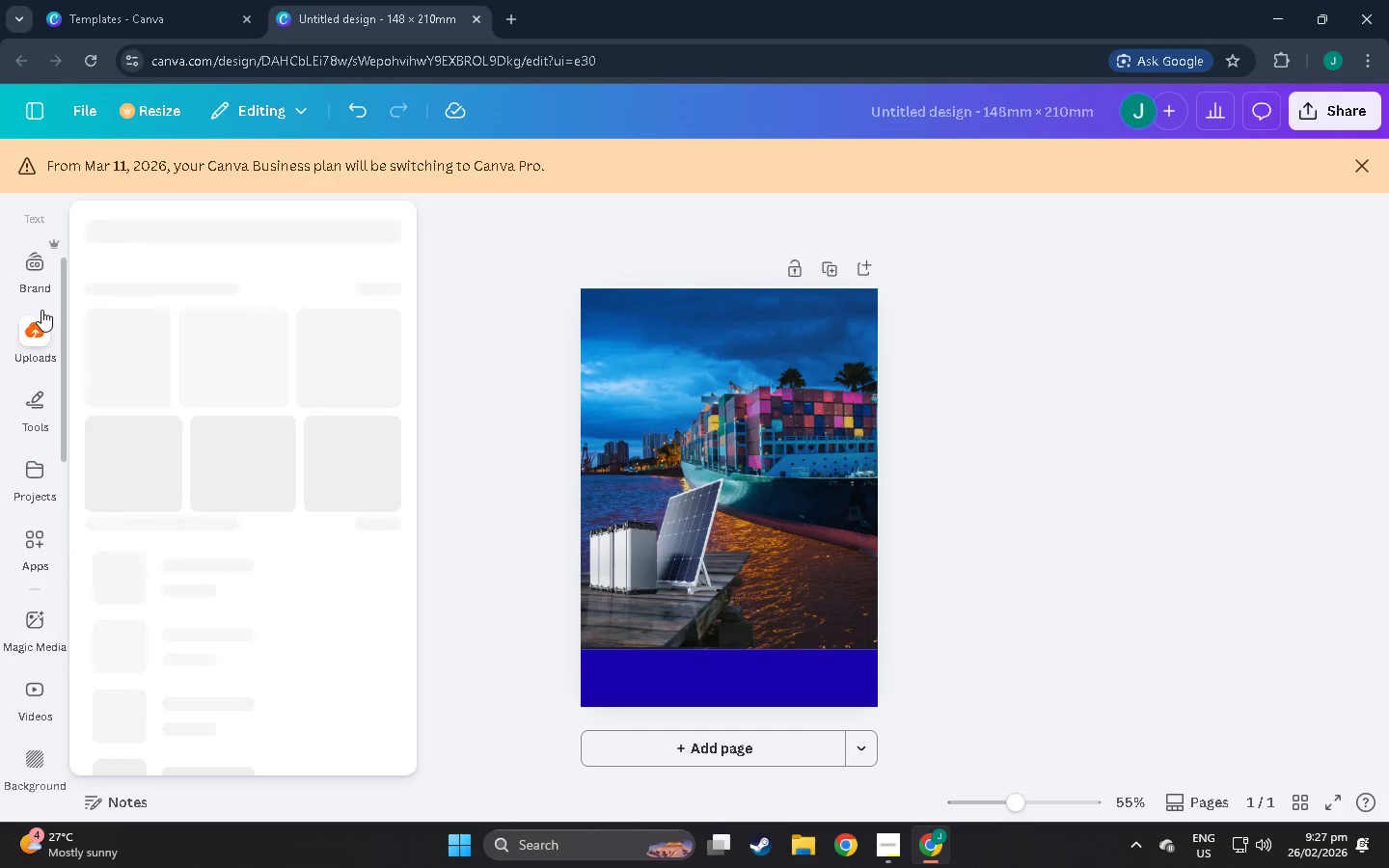 
scroll: coordinate [35, 354], scroll_direction: up, amount: 6.0
 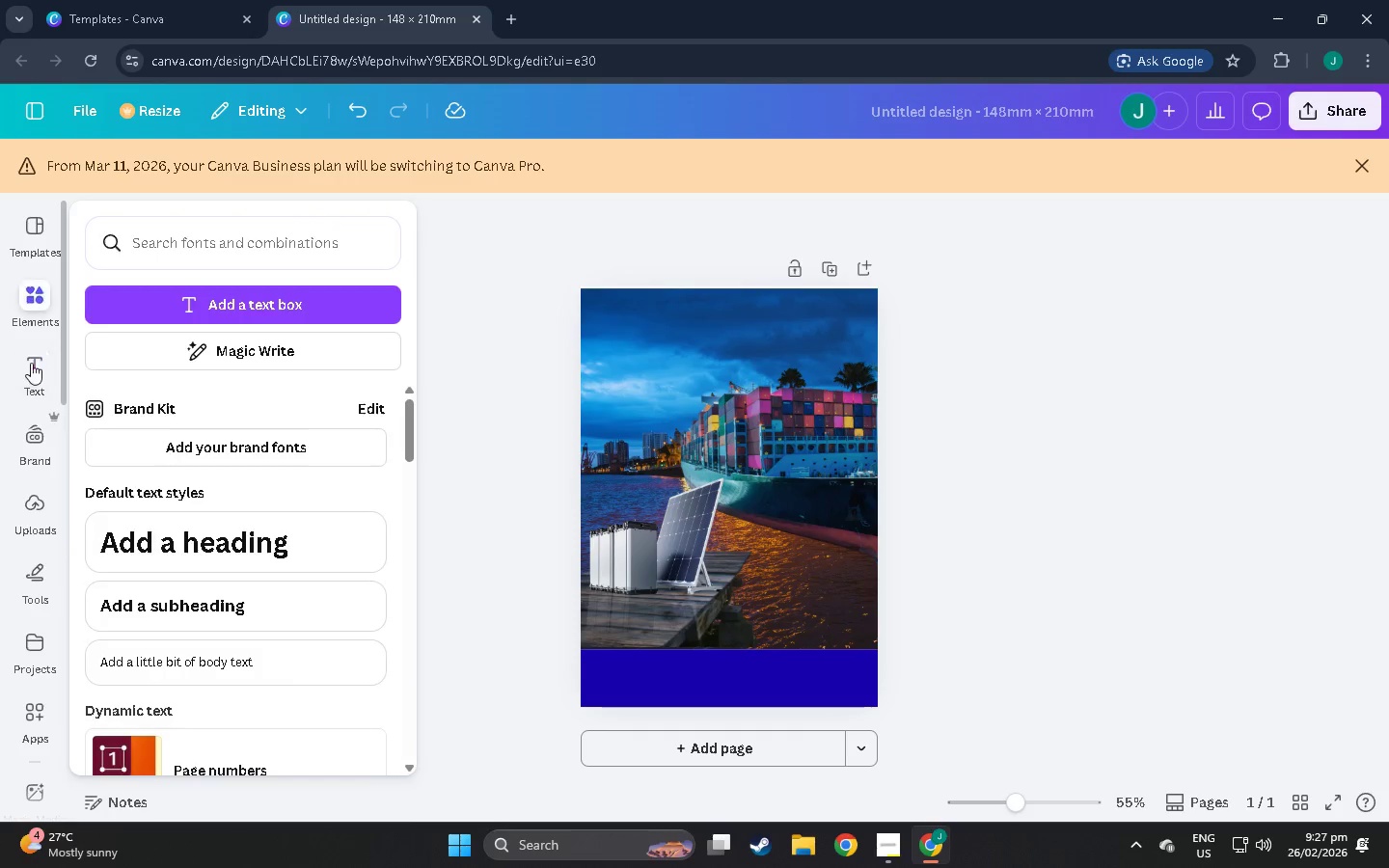 
left_click([30, 369])
 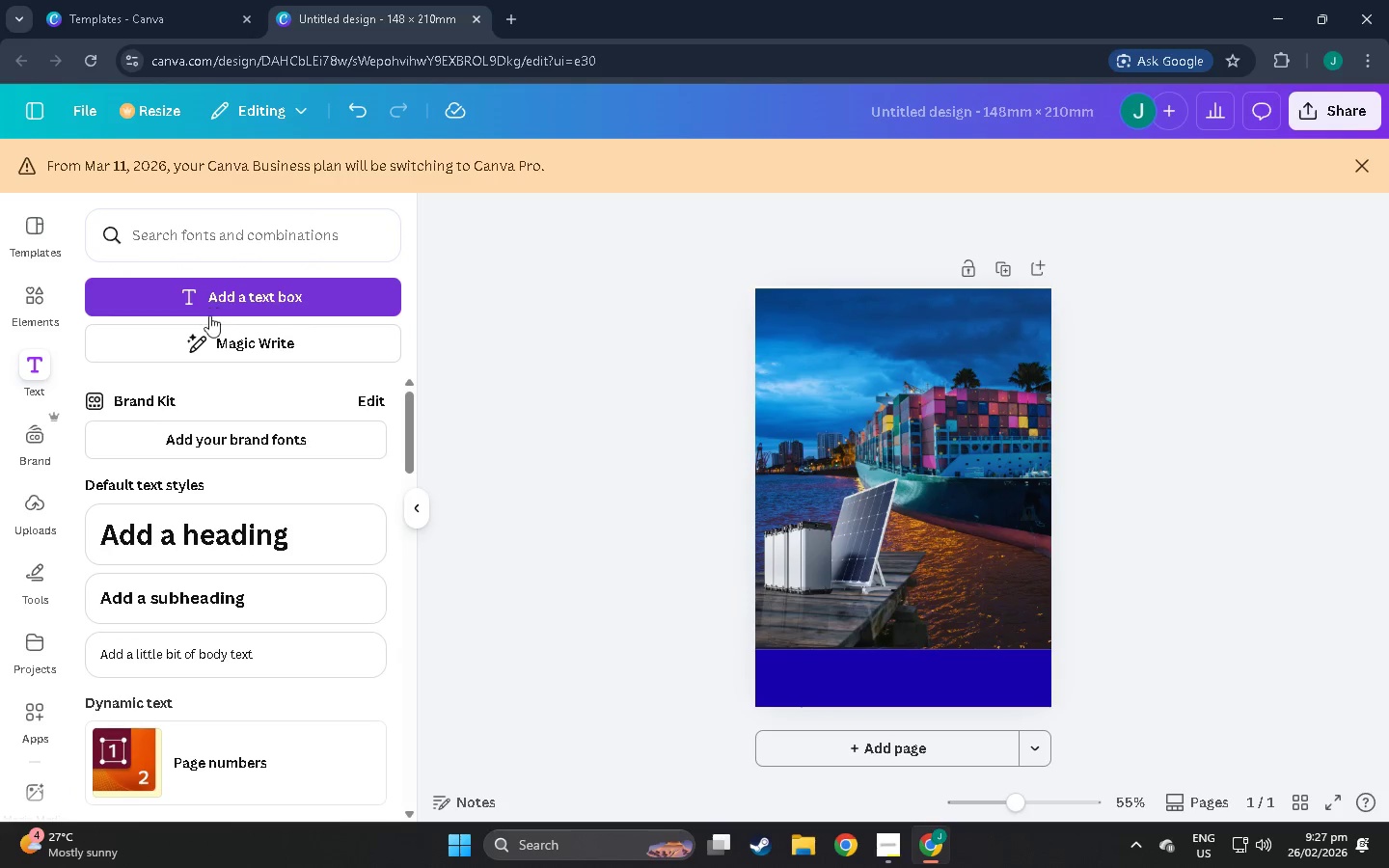 
left_click([216, 525])
 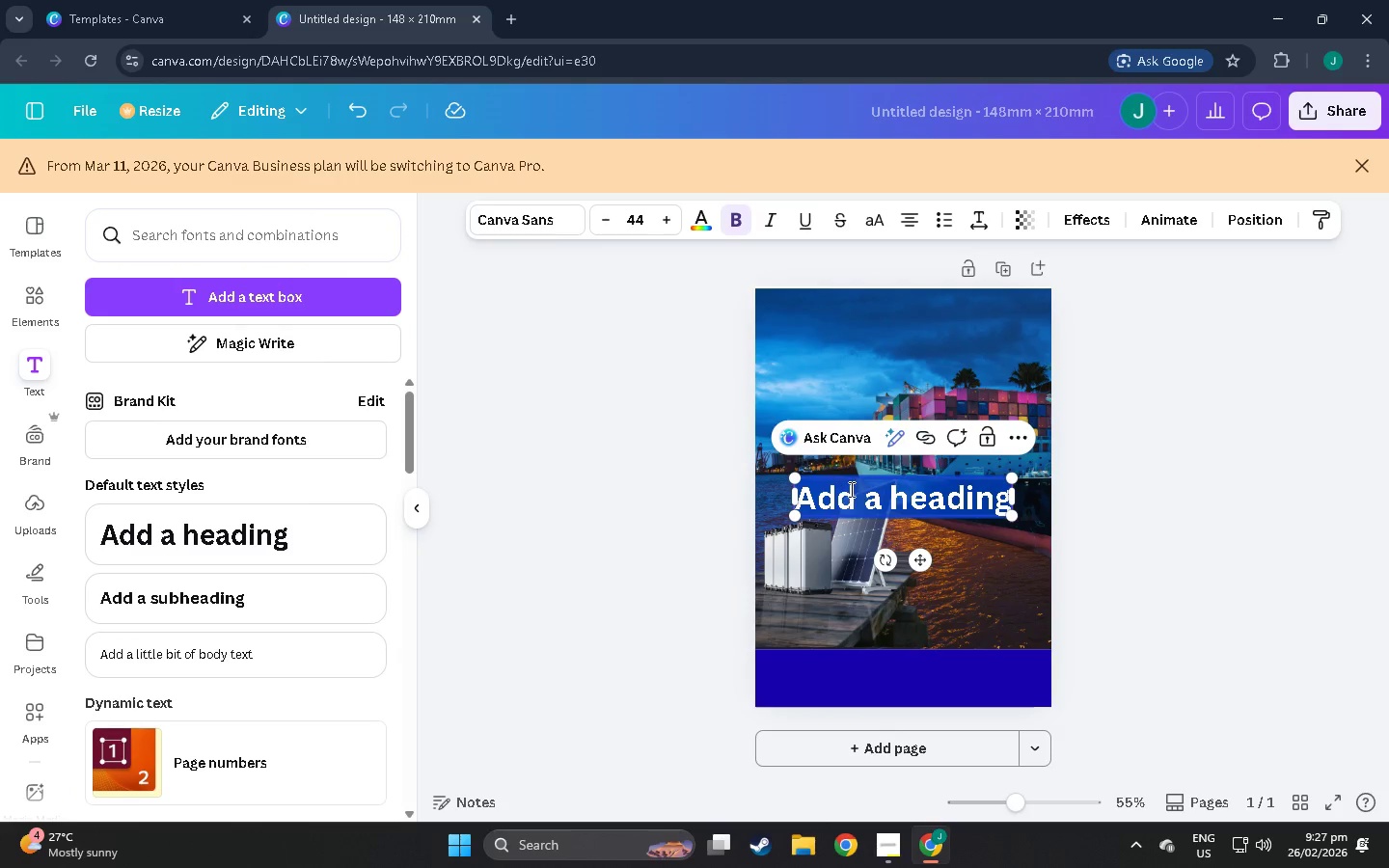 
key(Control+V)
 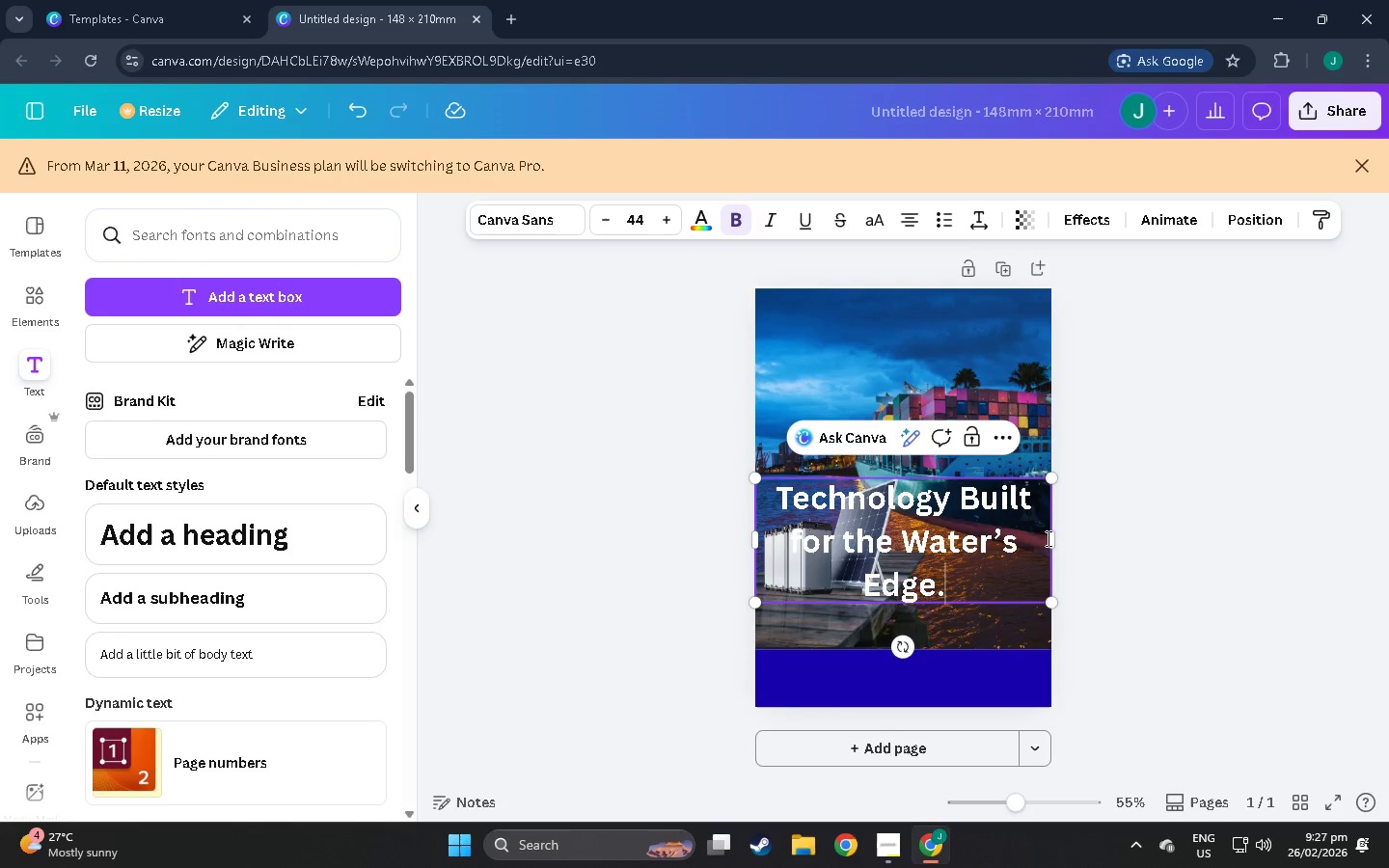 
left_click_drag(start_coordinate=[1051, 538], to_coordinate=[1052, 353])
 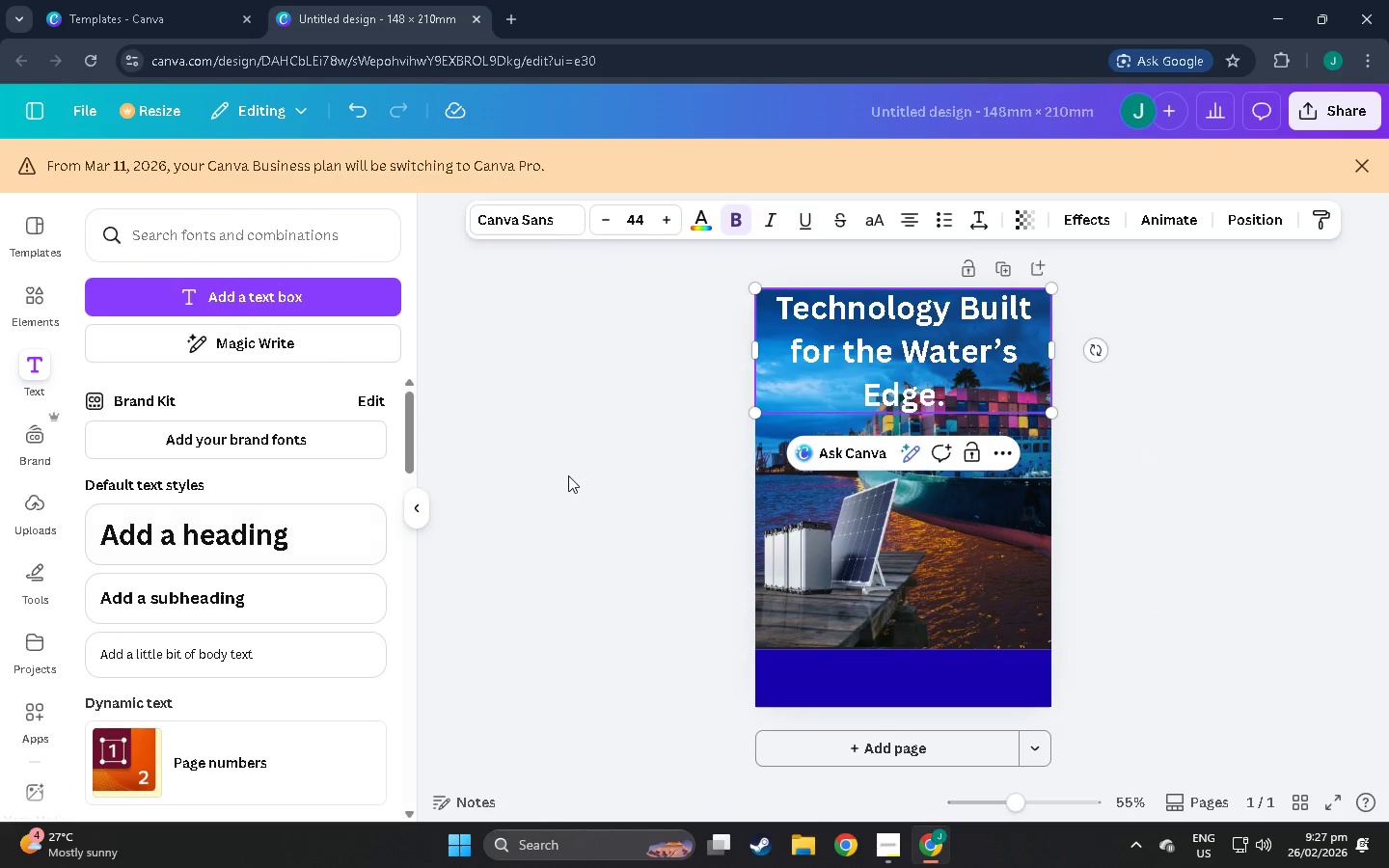 
key(Alt+Tab)